 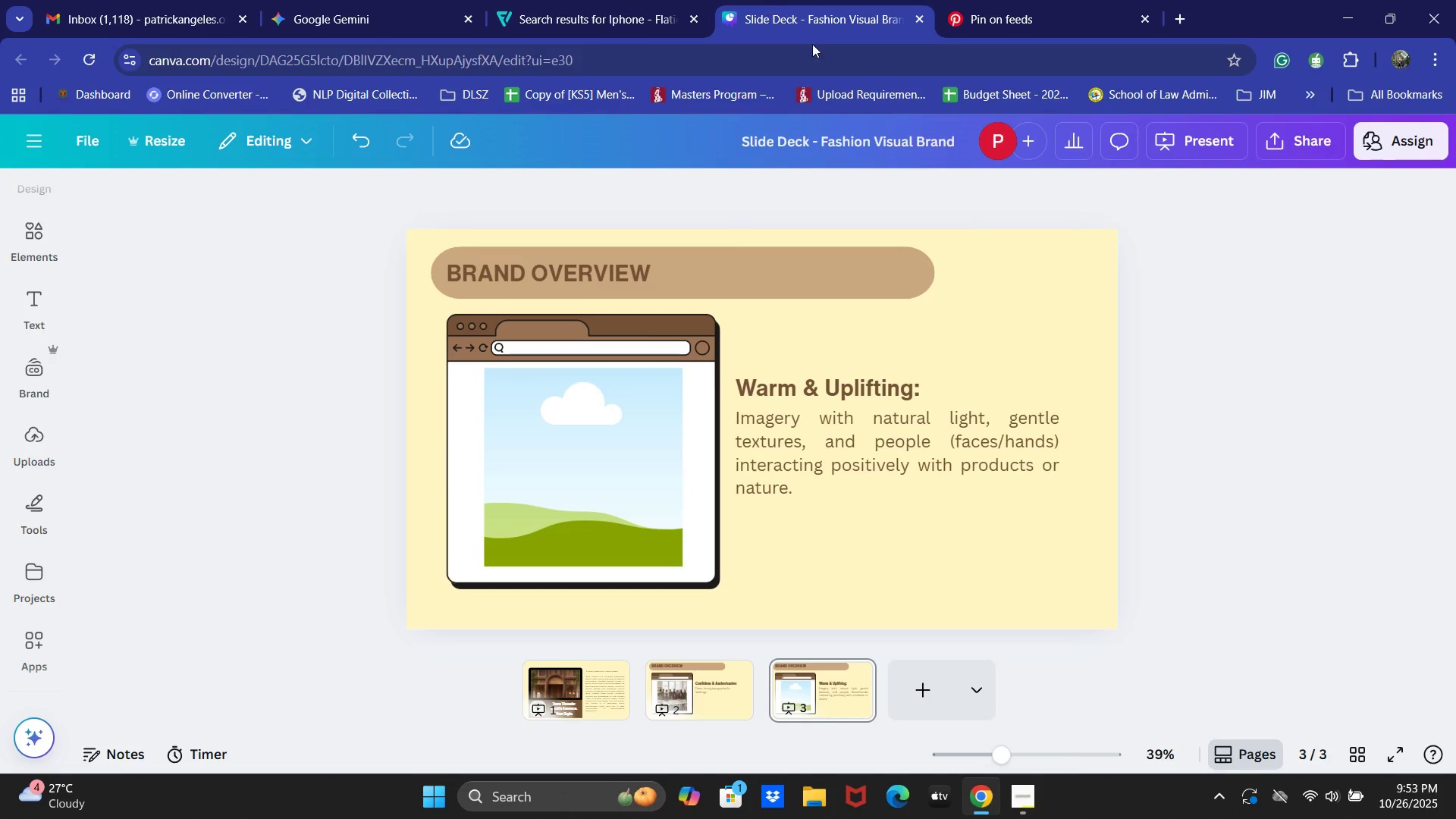 
key(Alt+Tab)
 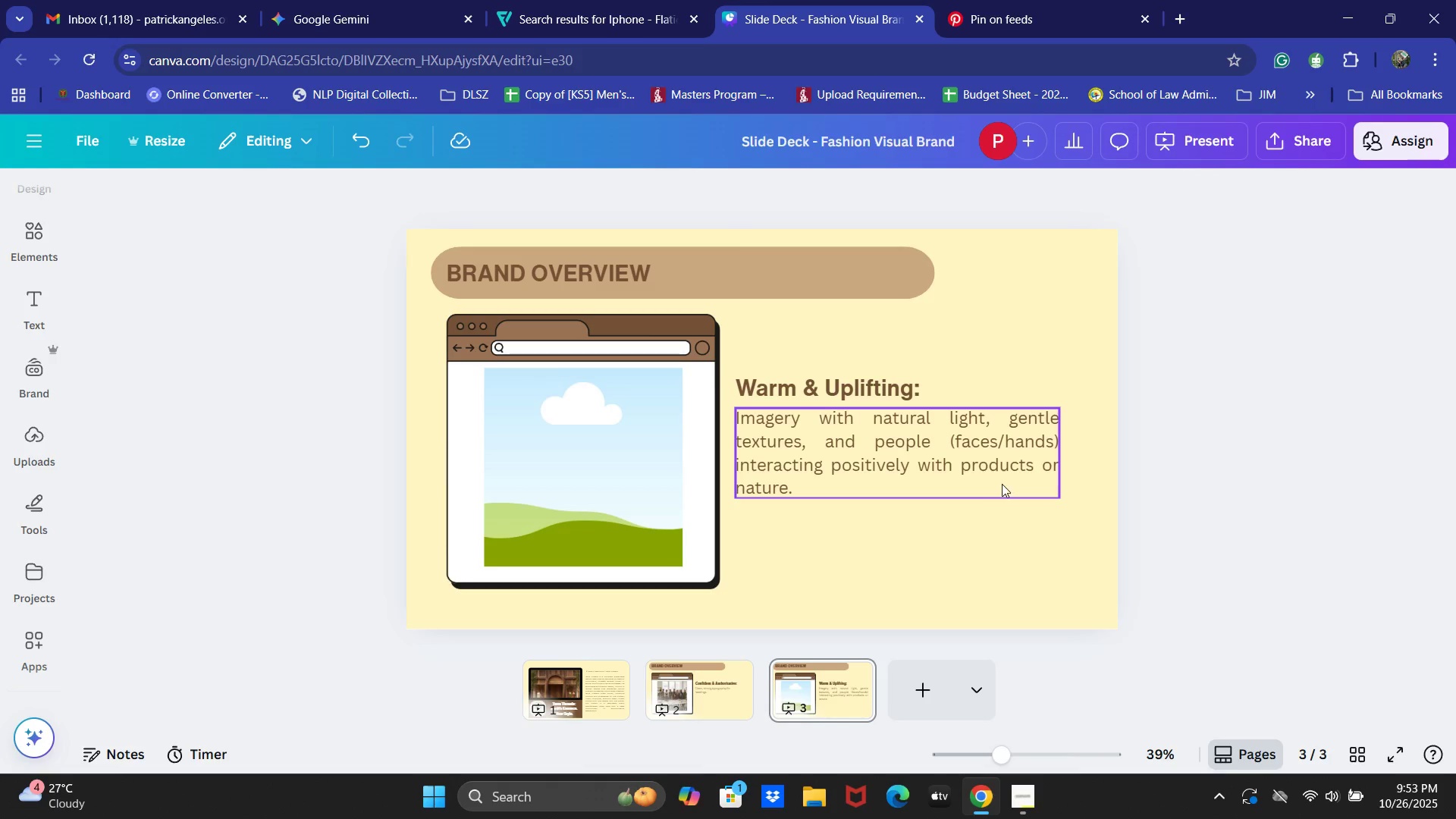 
key(Alt+Tab)
 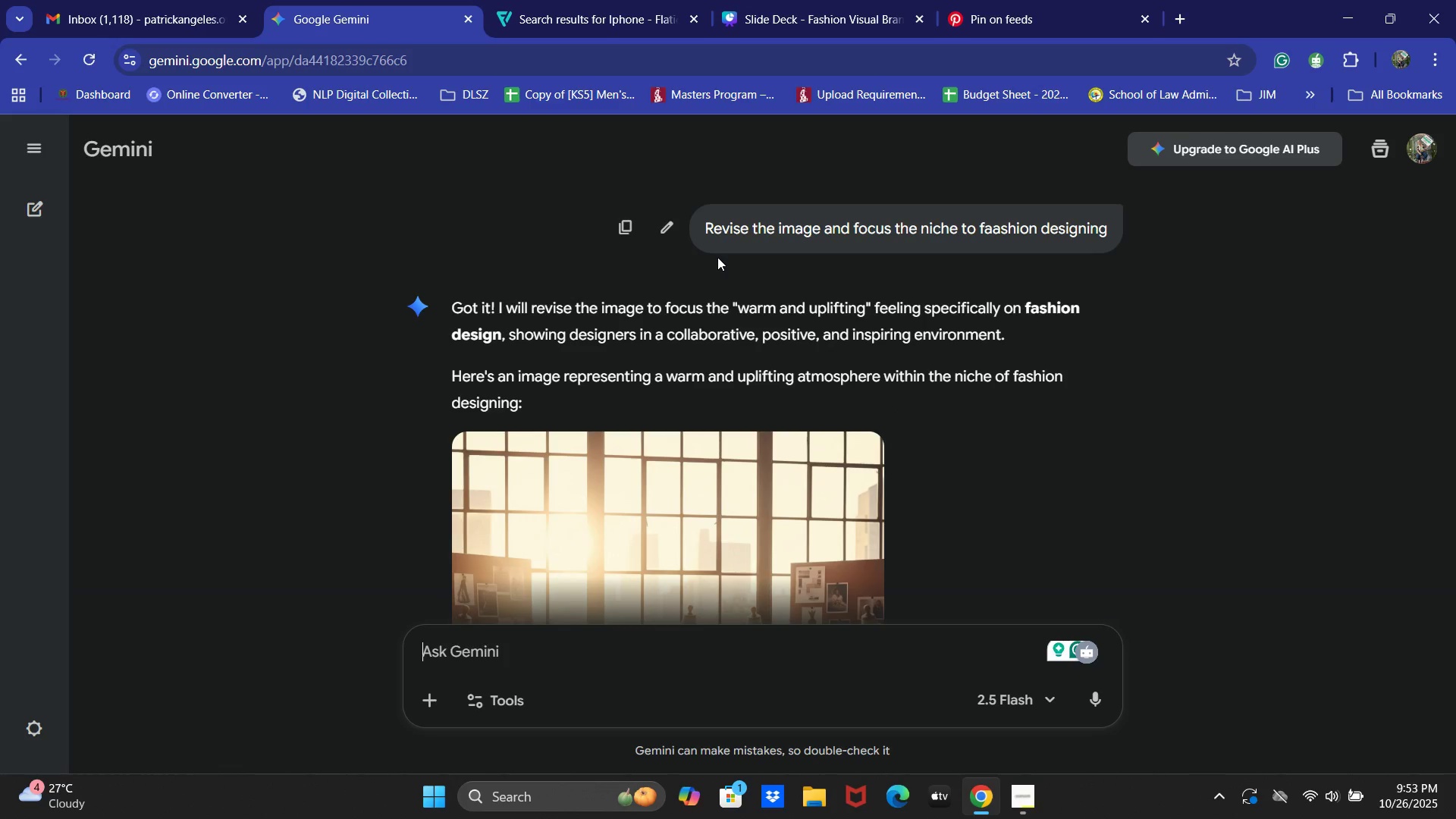 
wait(42.83)
 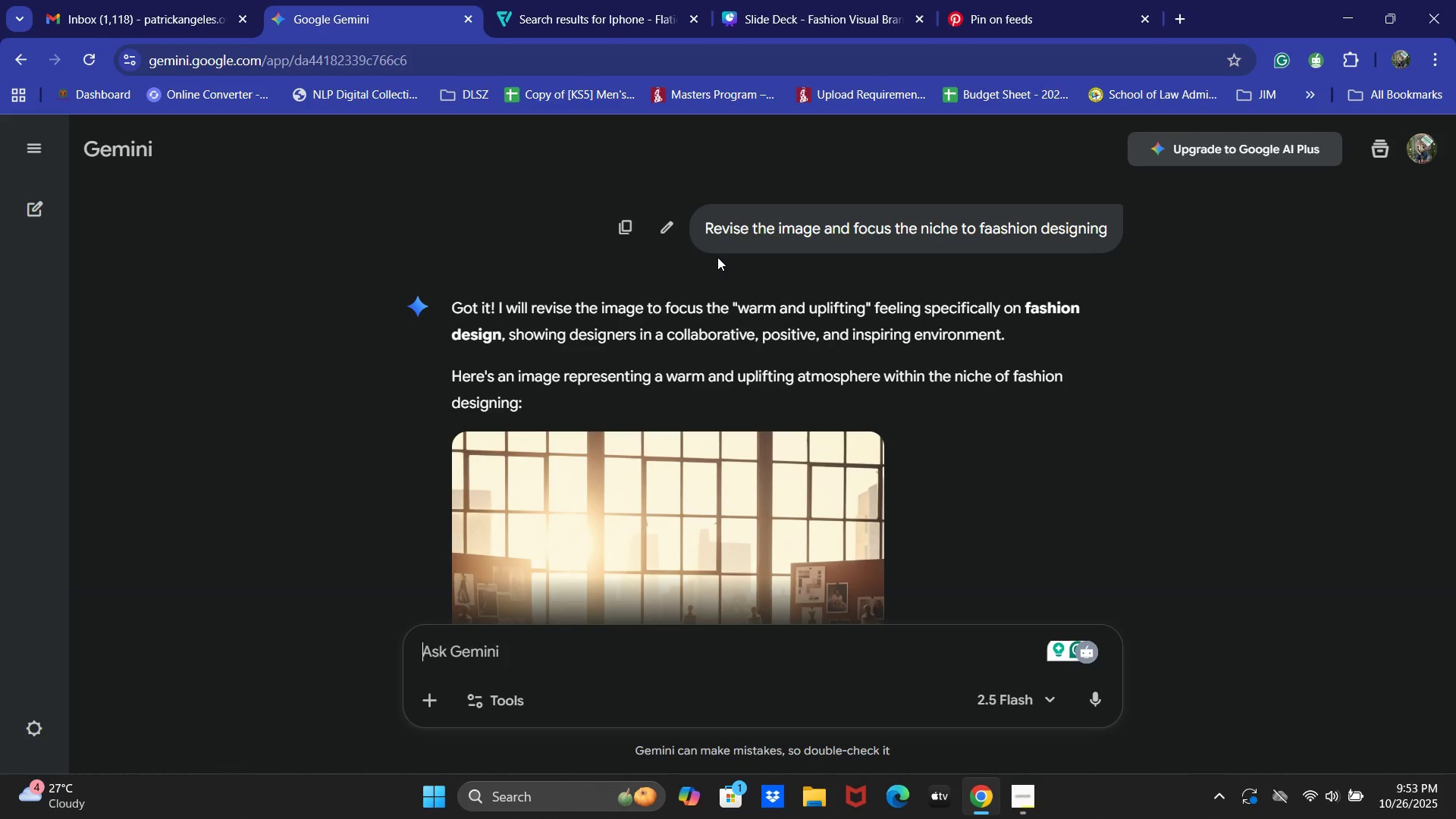 
scroll: coordinate [792, 253], scroll_direction: down, amount: 3.0
 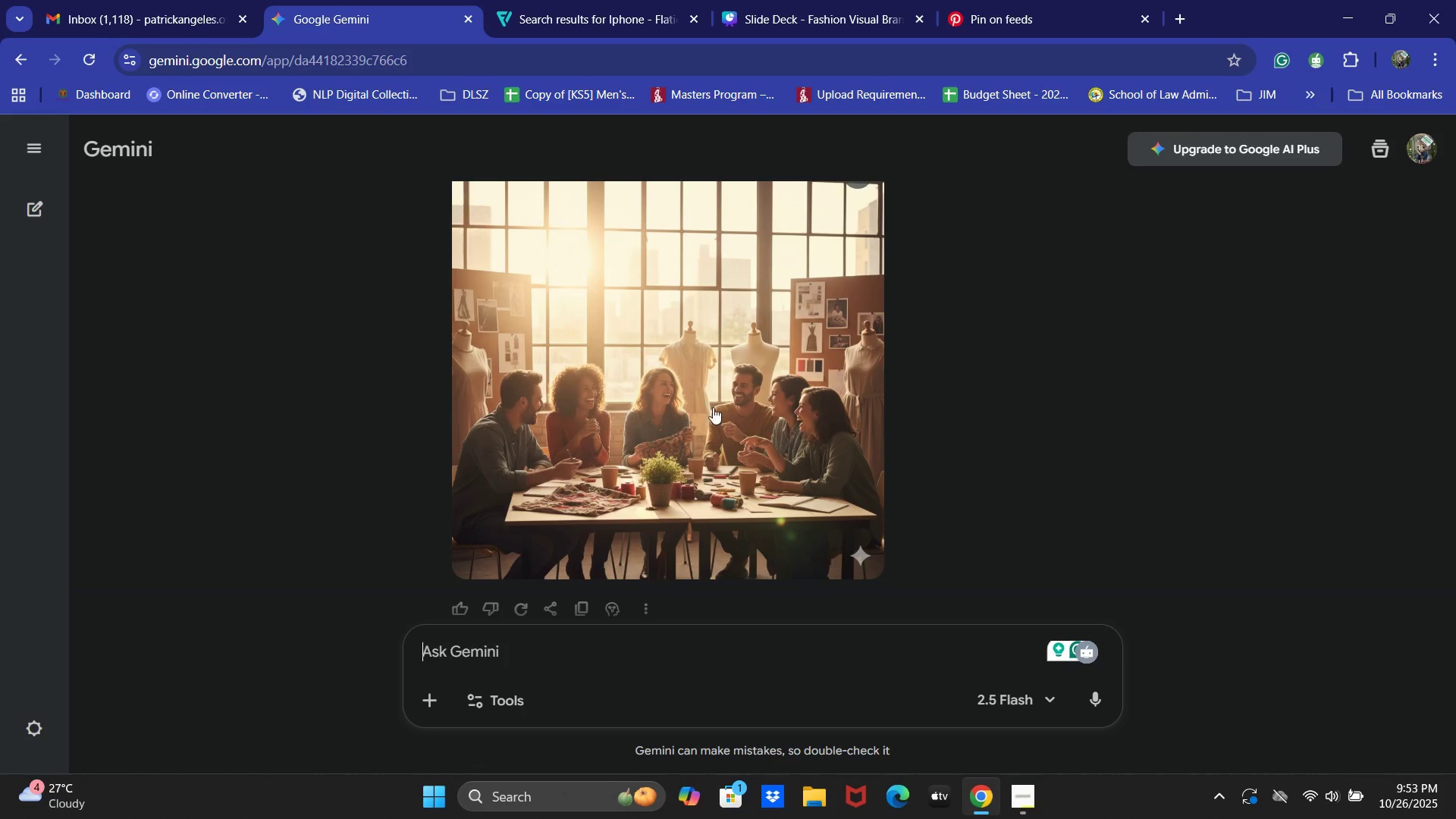 
left_click([673, 417])
 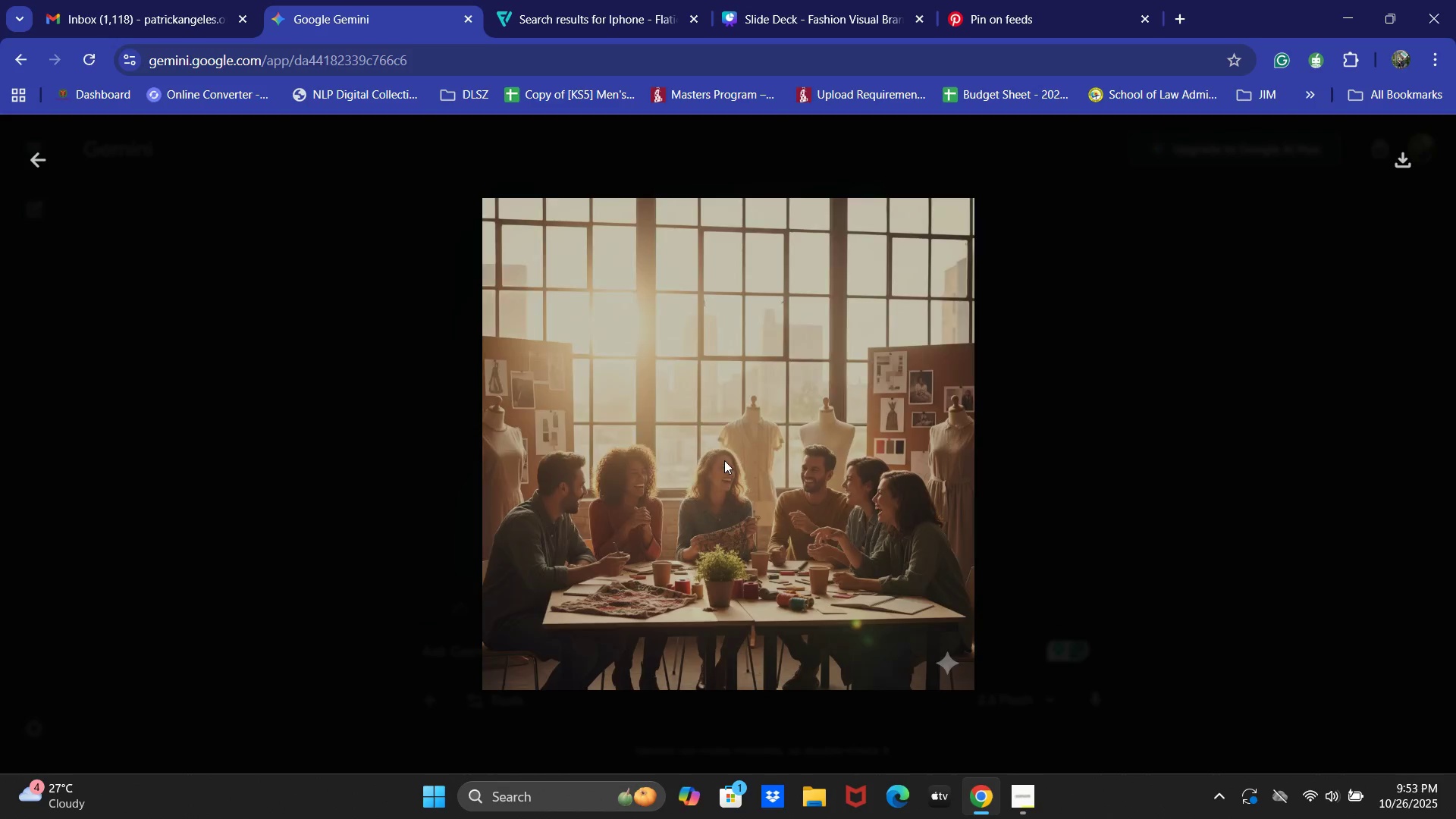 
right_click([603, 446])
 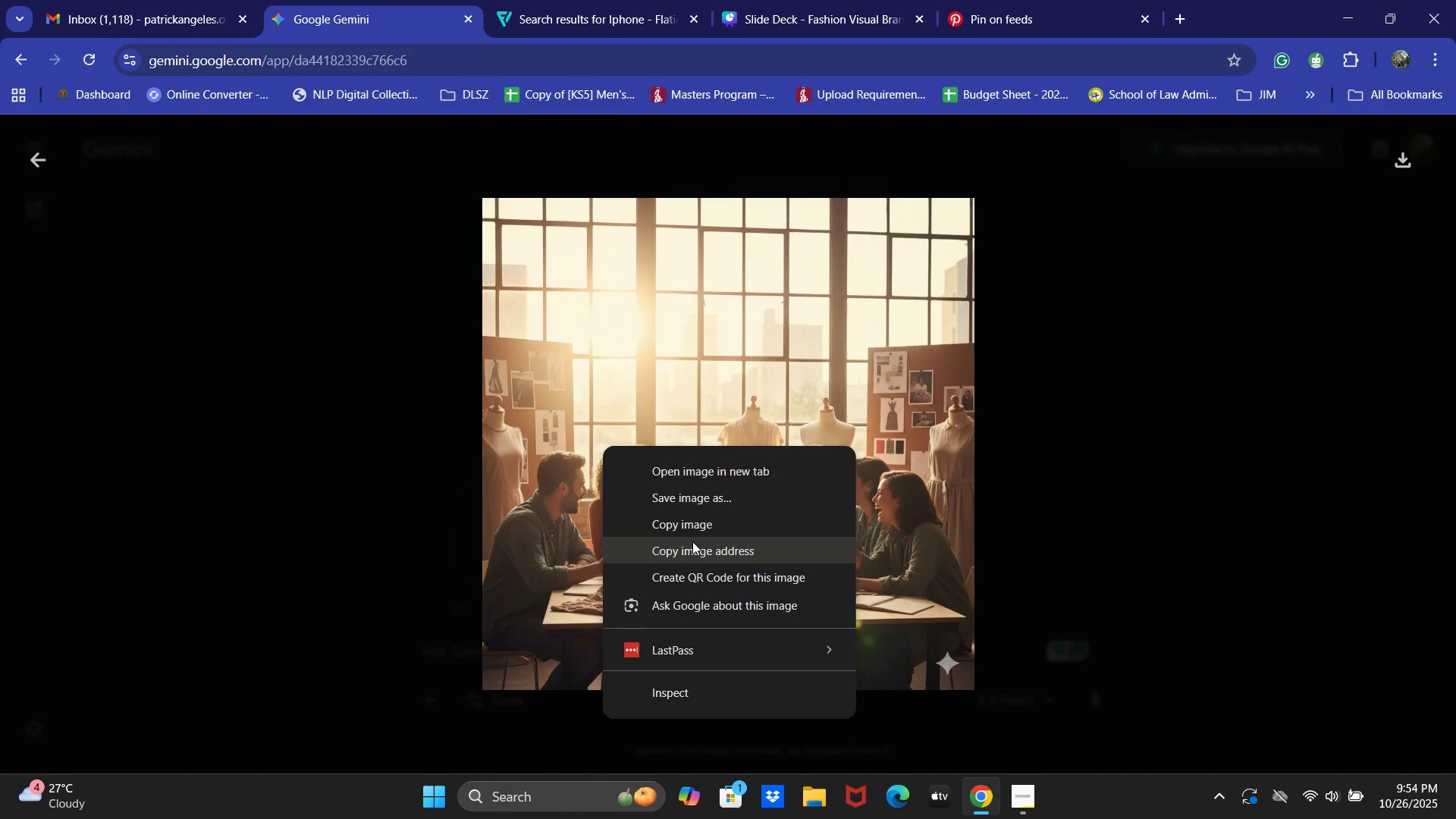 
left_click([694, 536])
 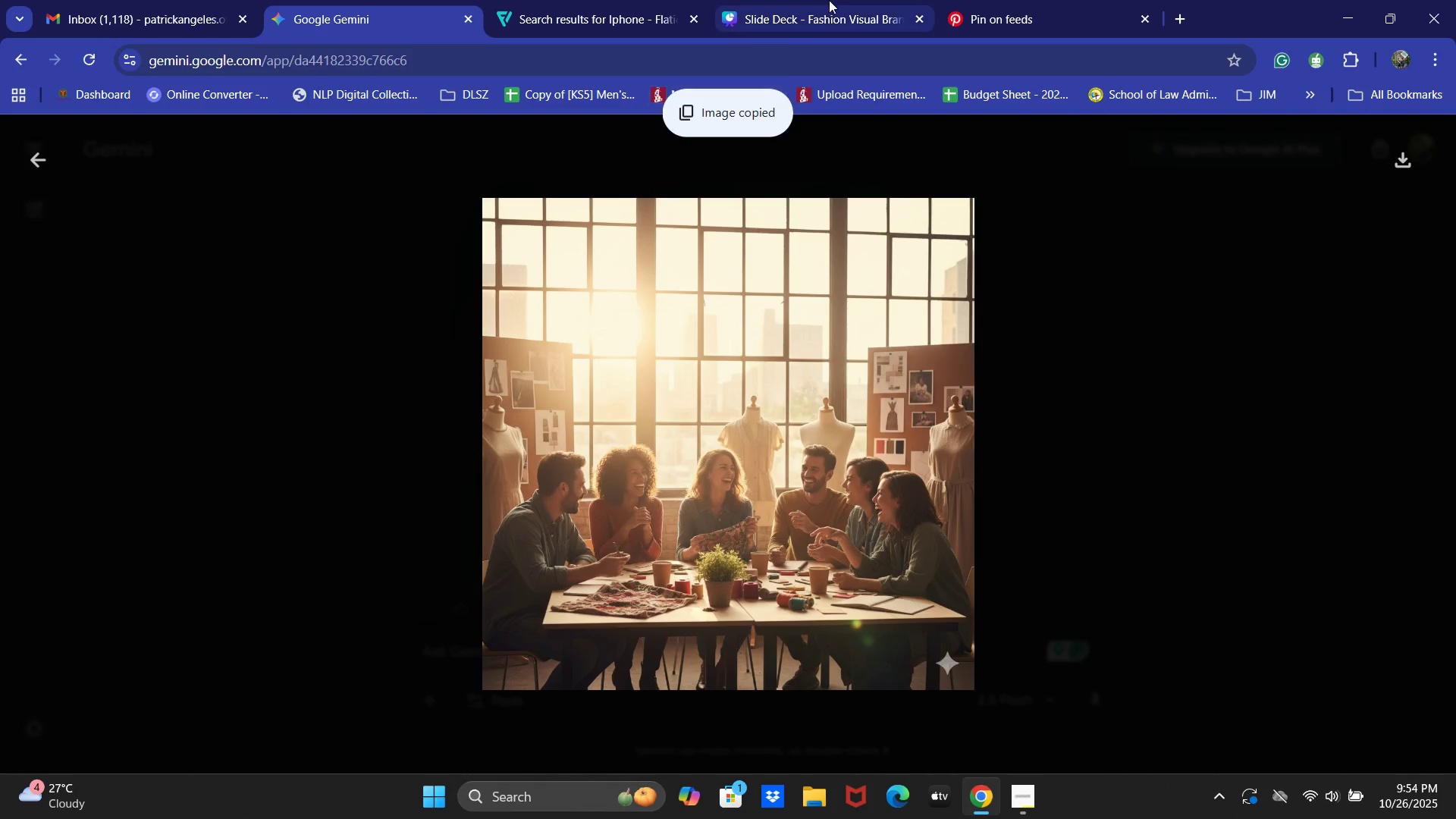 
left_click([817, 0])
 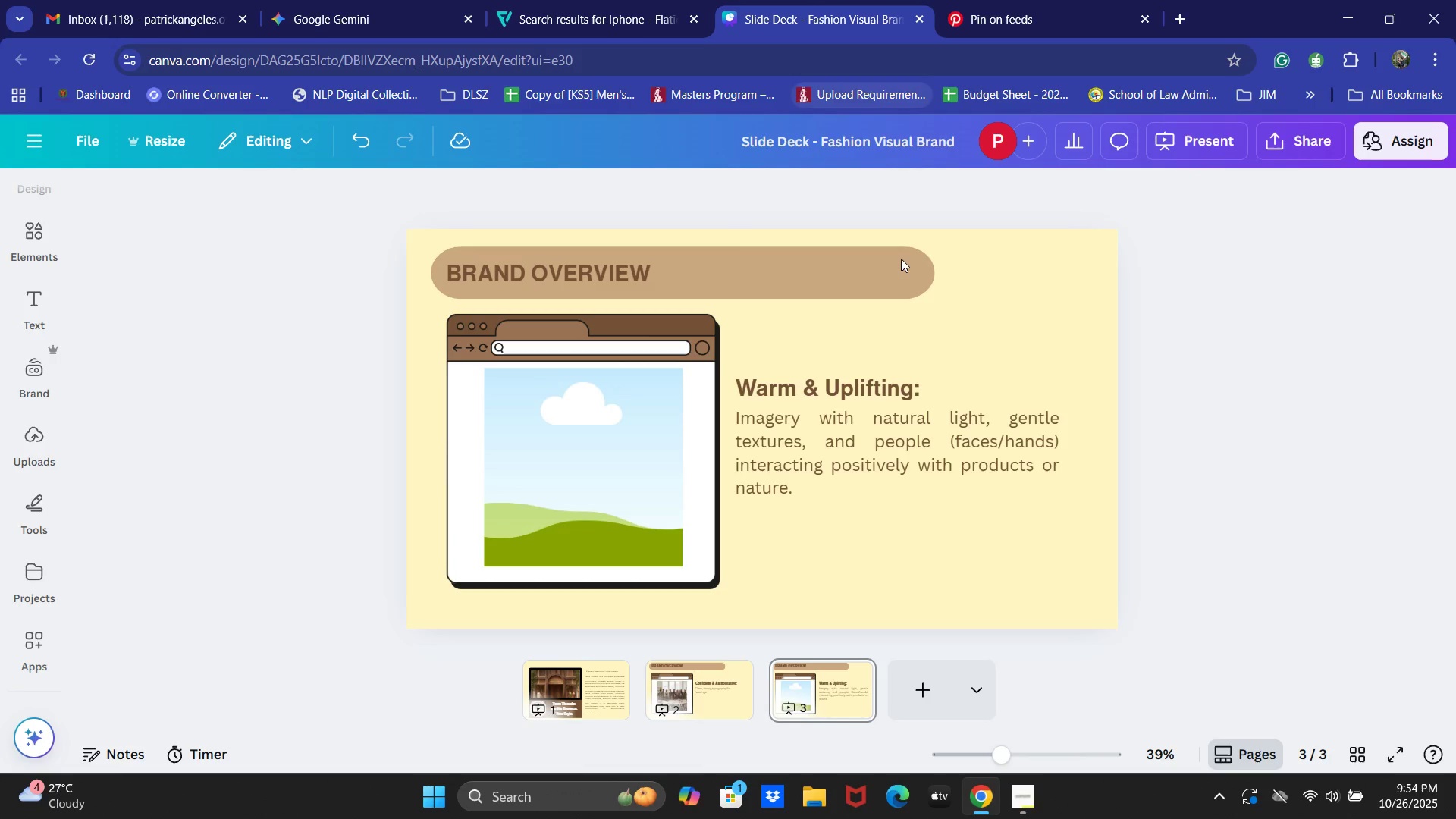 